 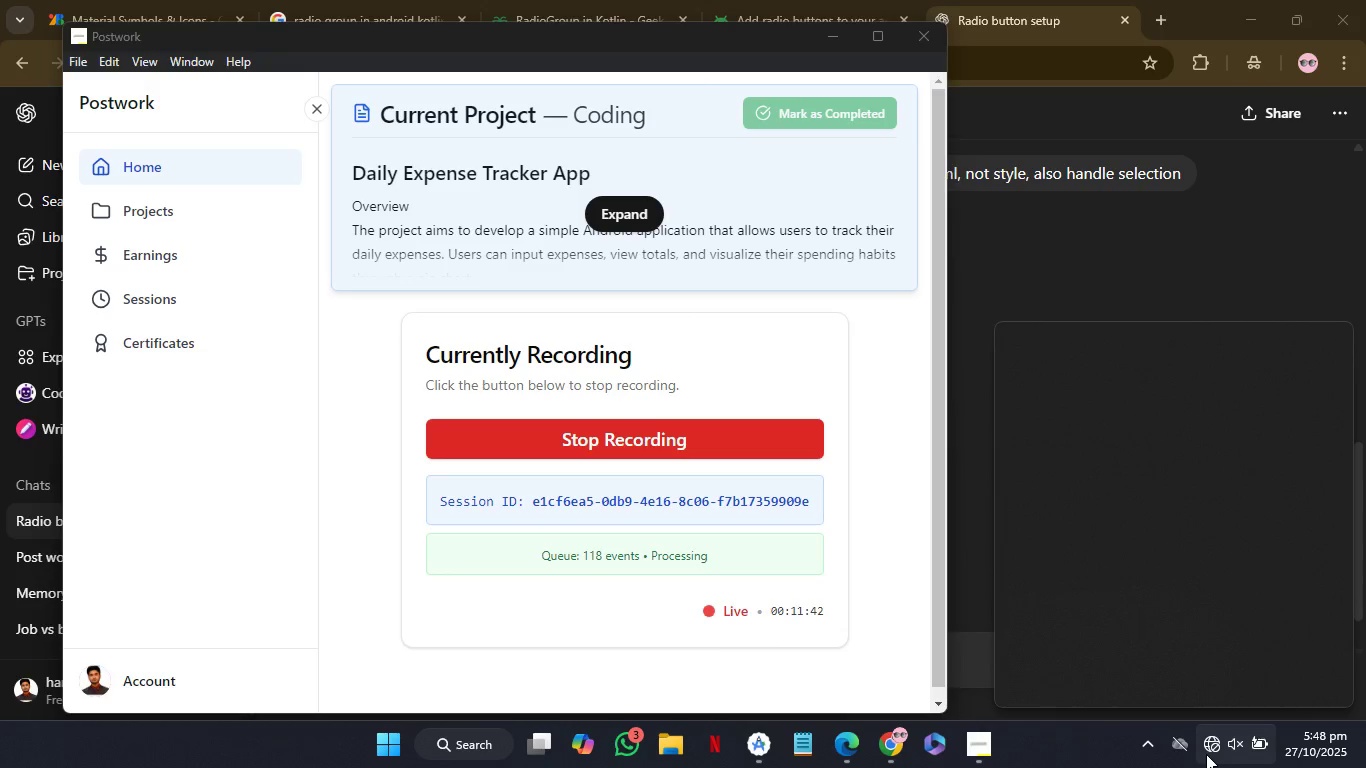 
left_click([1088, 374])
 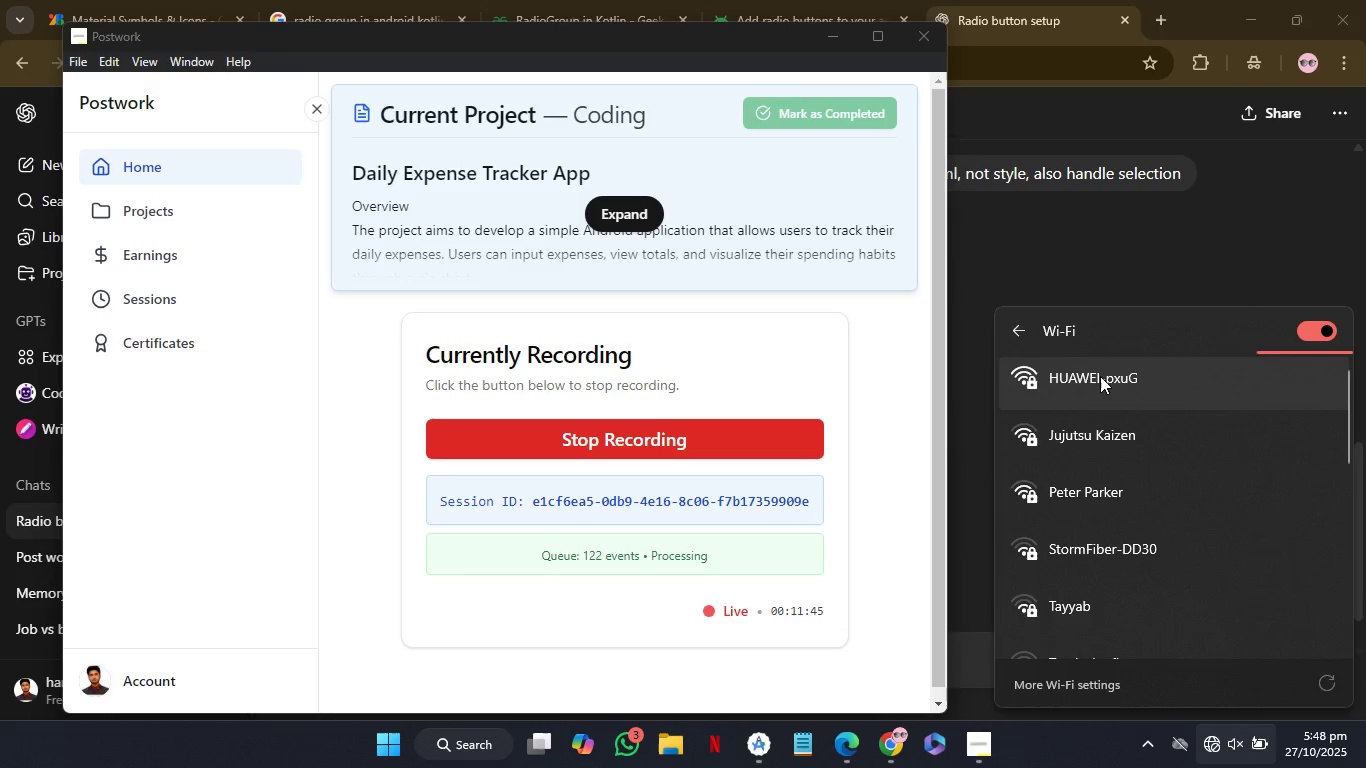 
left_click([1100, 376])
 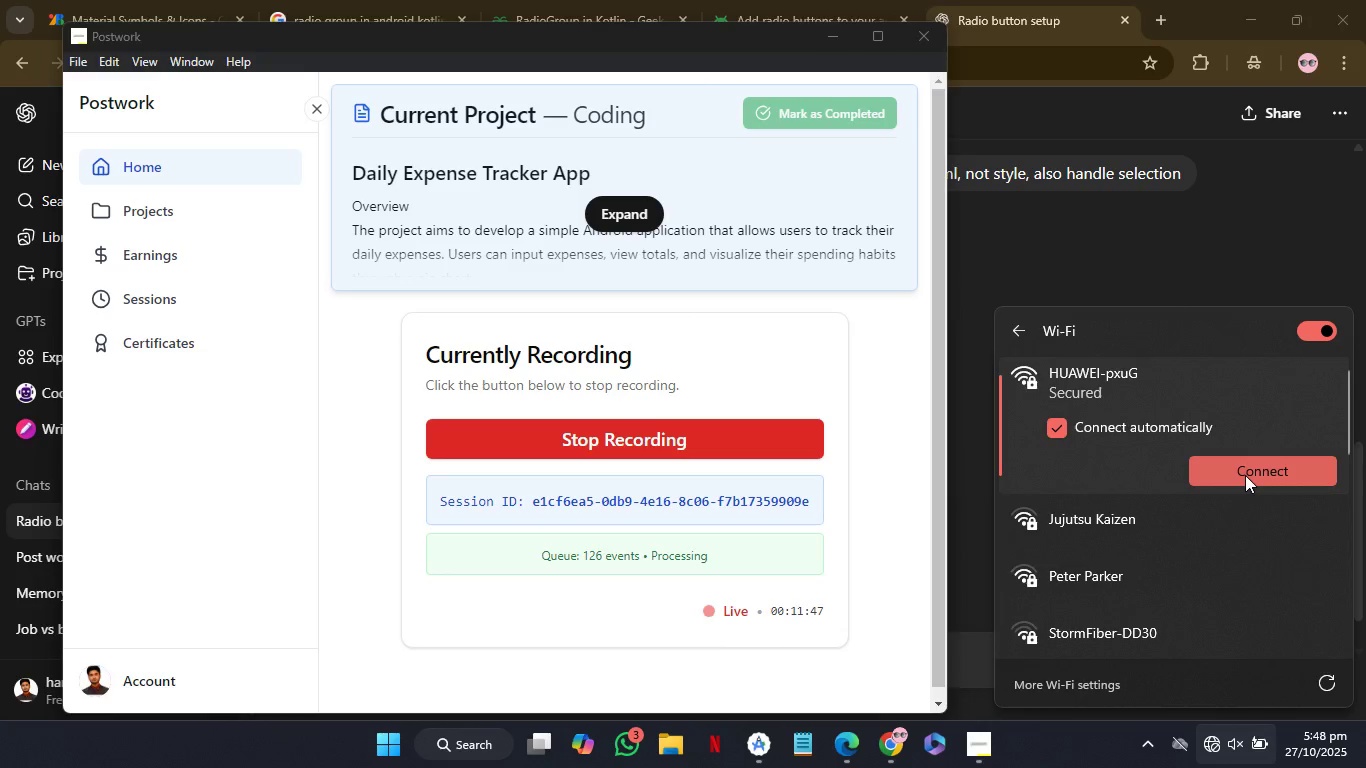 
left_click([1245, 475])
 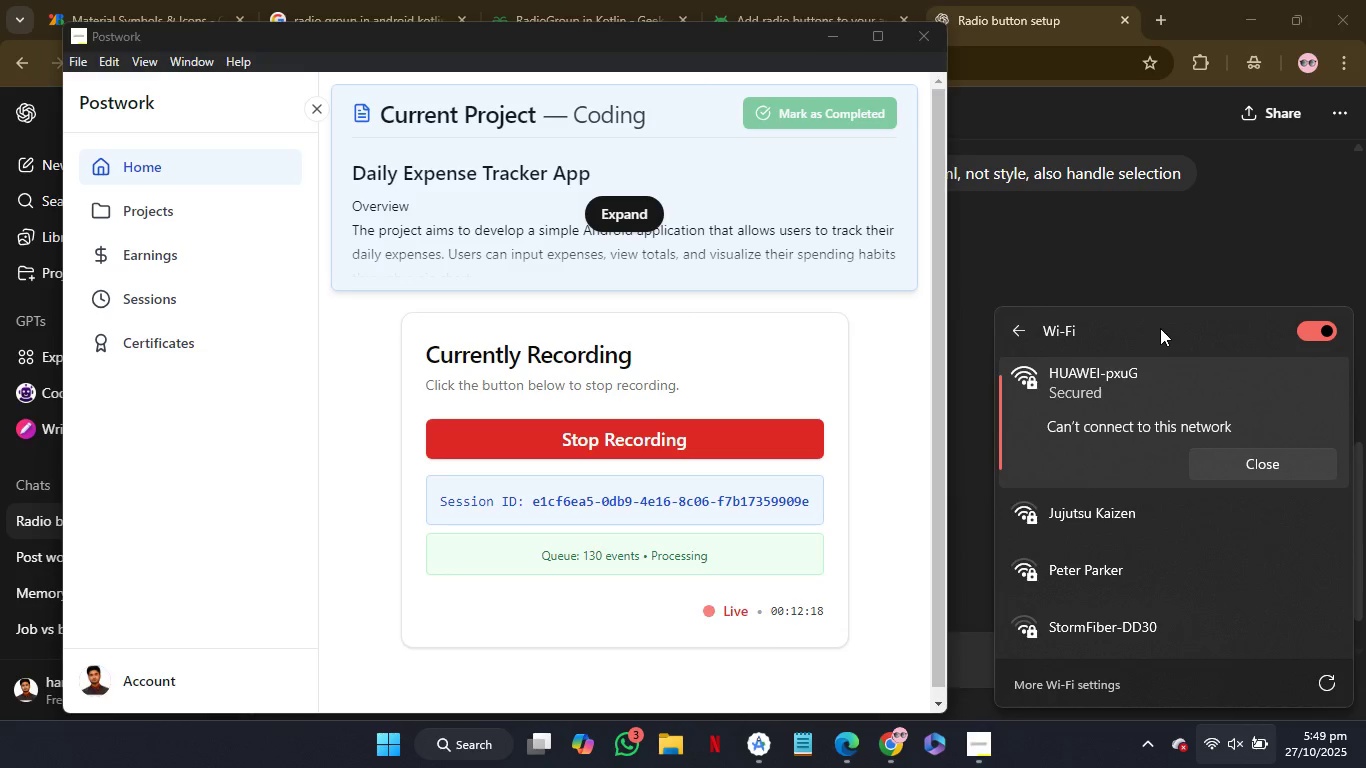 
wait(35.86)
 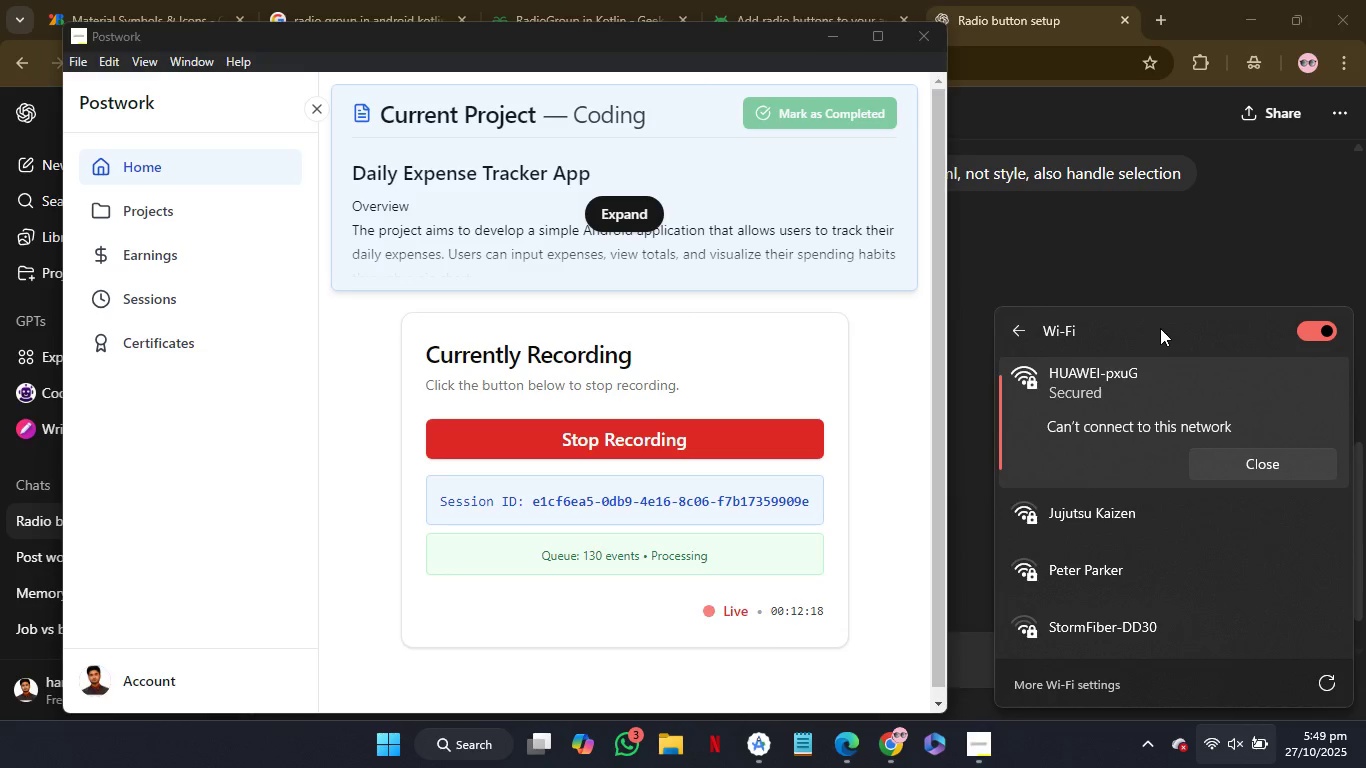 
left_click([1242, 203])
 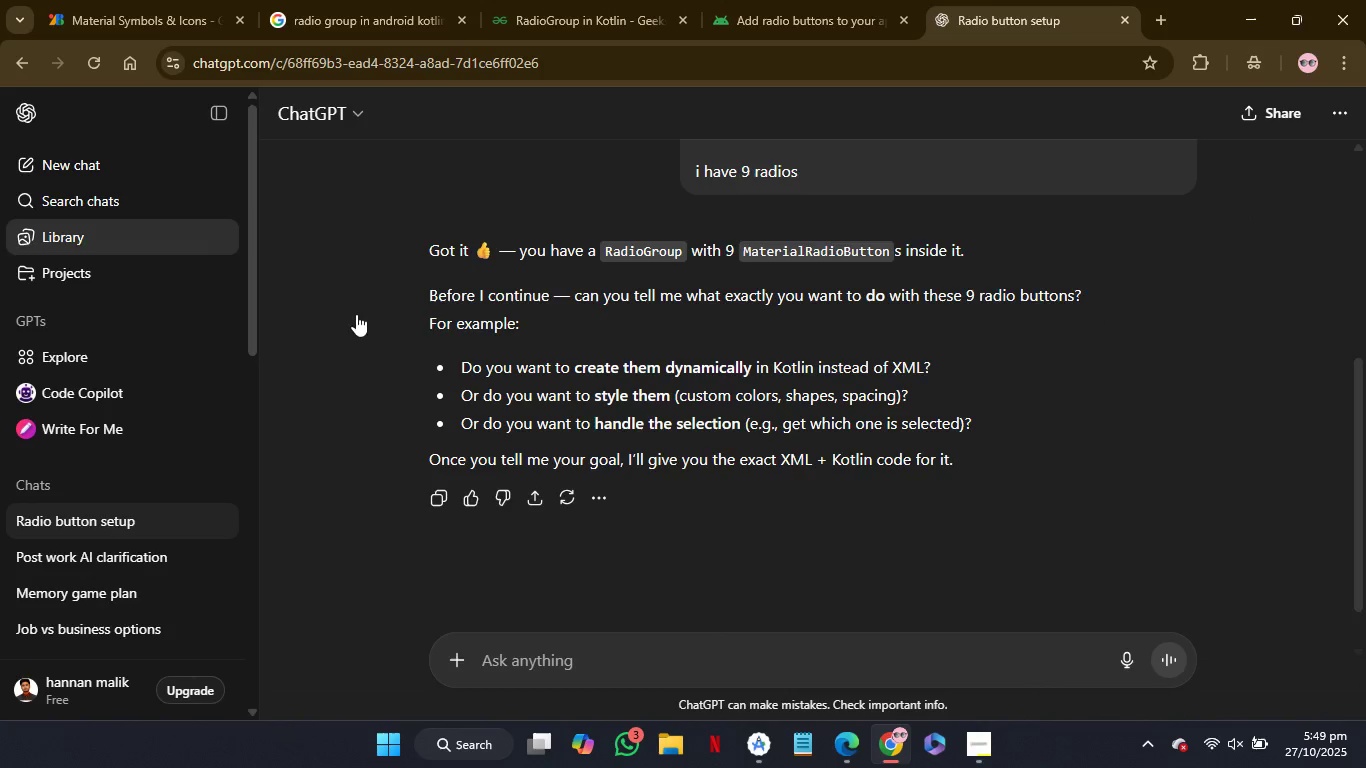 
mouse_move([806, 559])
 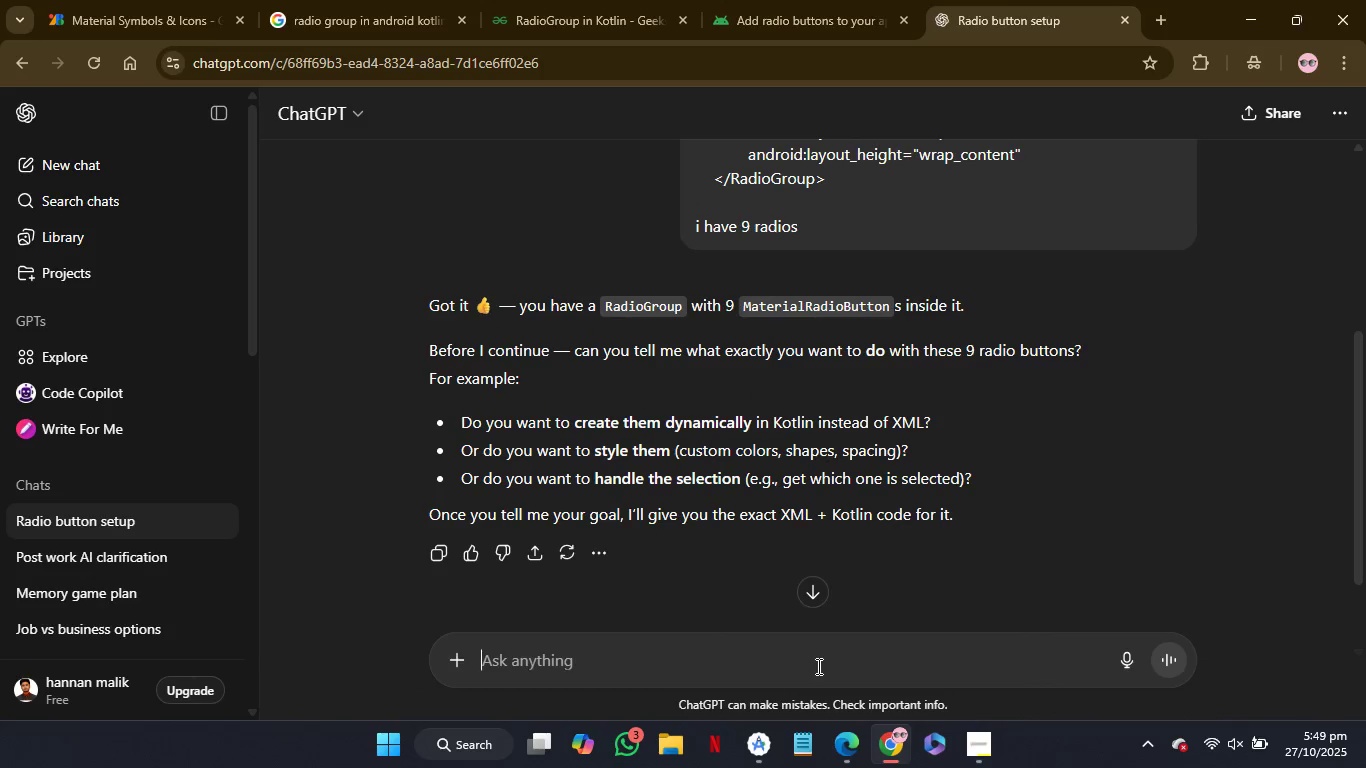 
left_click([817, 666])
 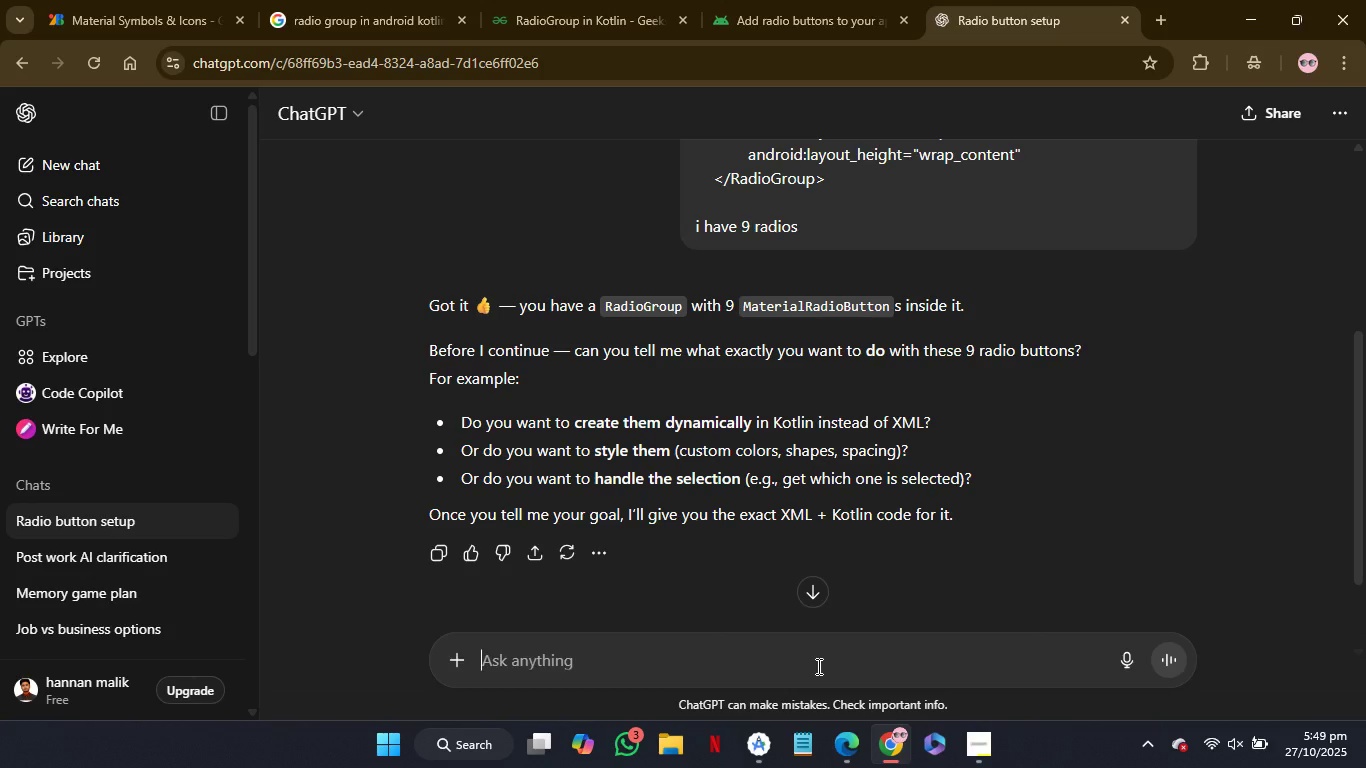 
type(in xml, not style, )
 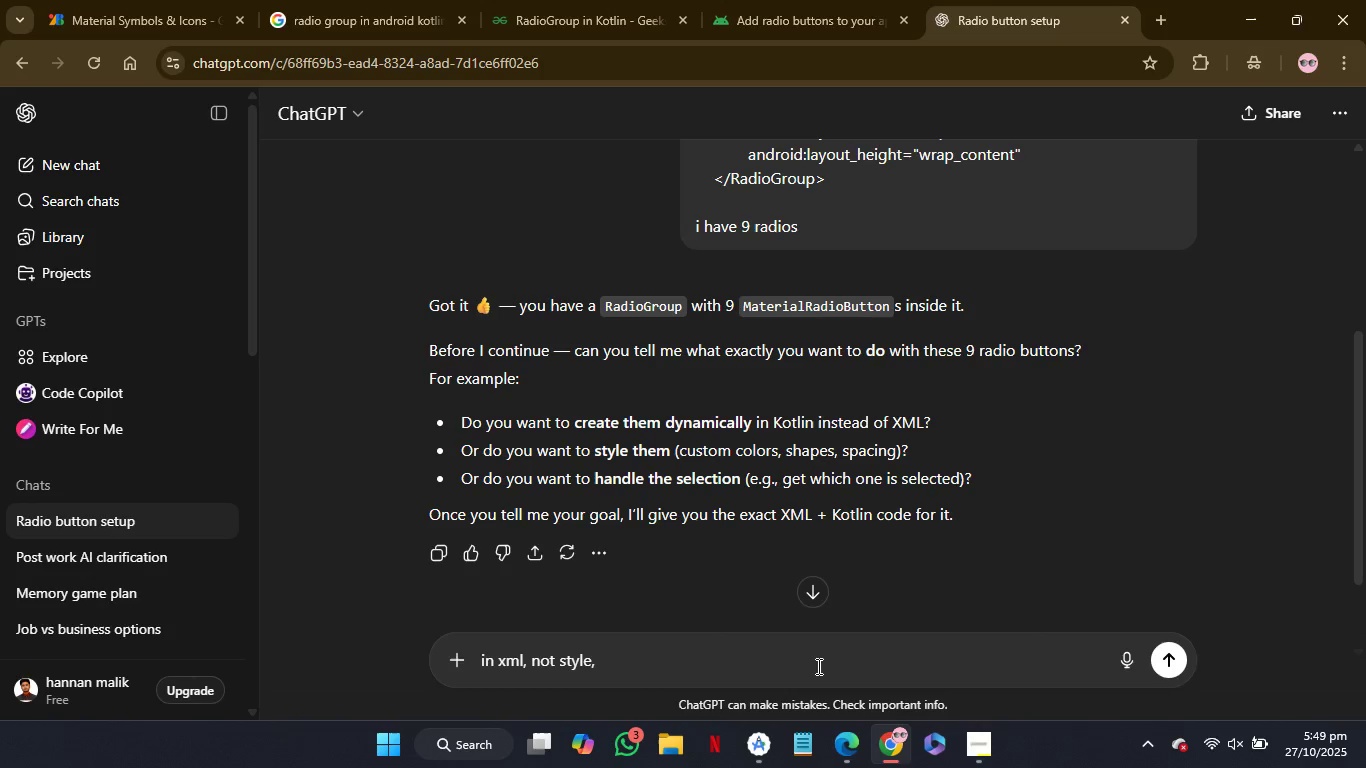 
wait(5.4)
 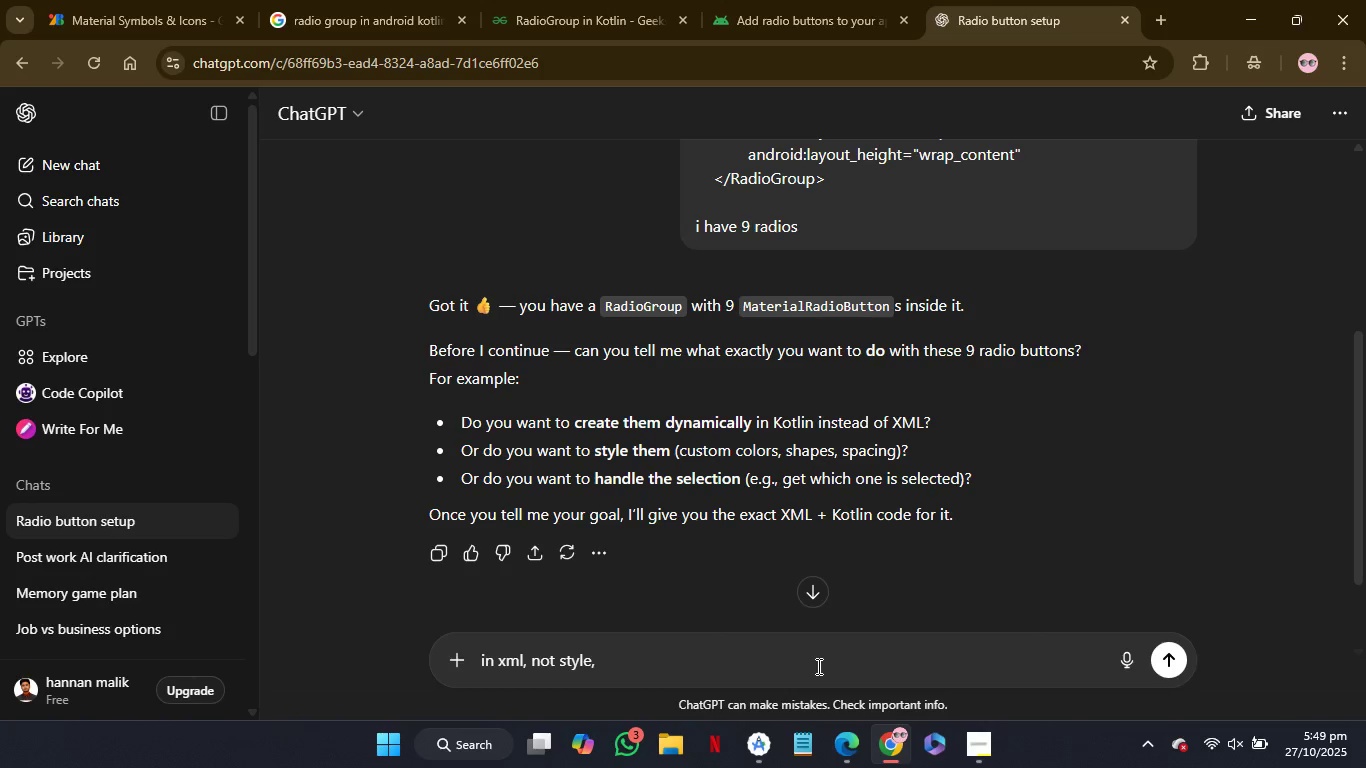 
type(also han)
 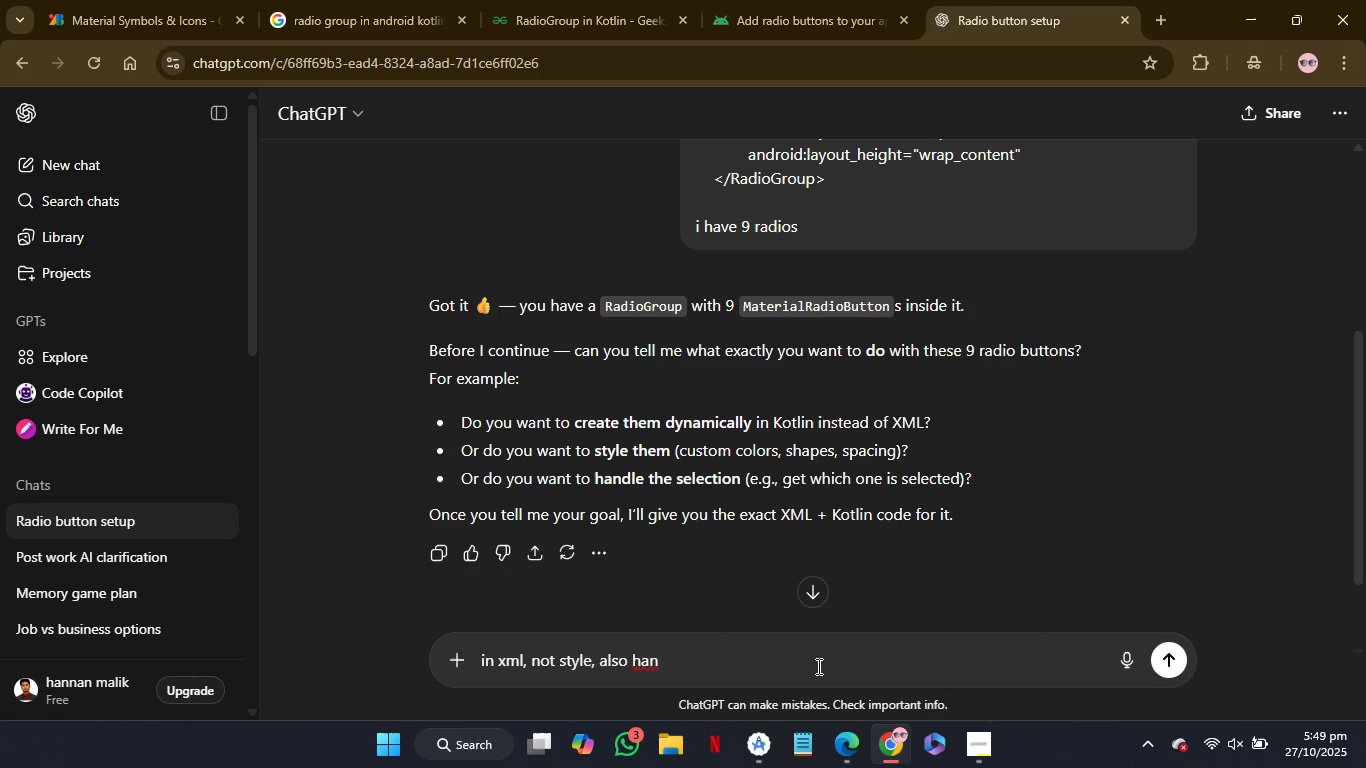 
type(dle selection no one is selection first )
 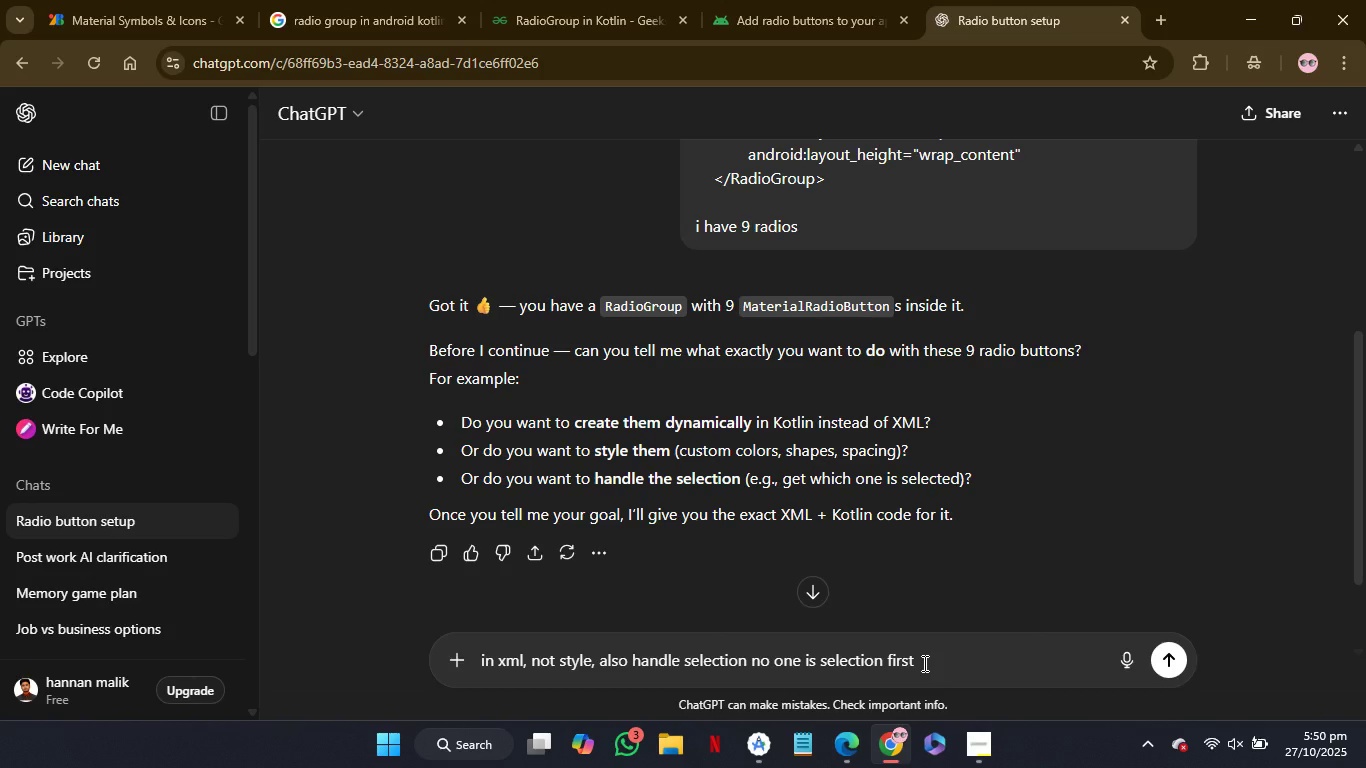 
type(but selection in important and only one is selected)
 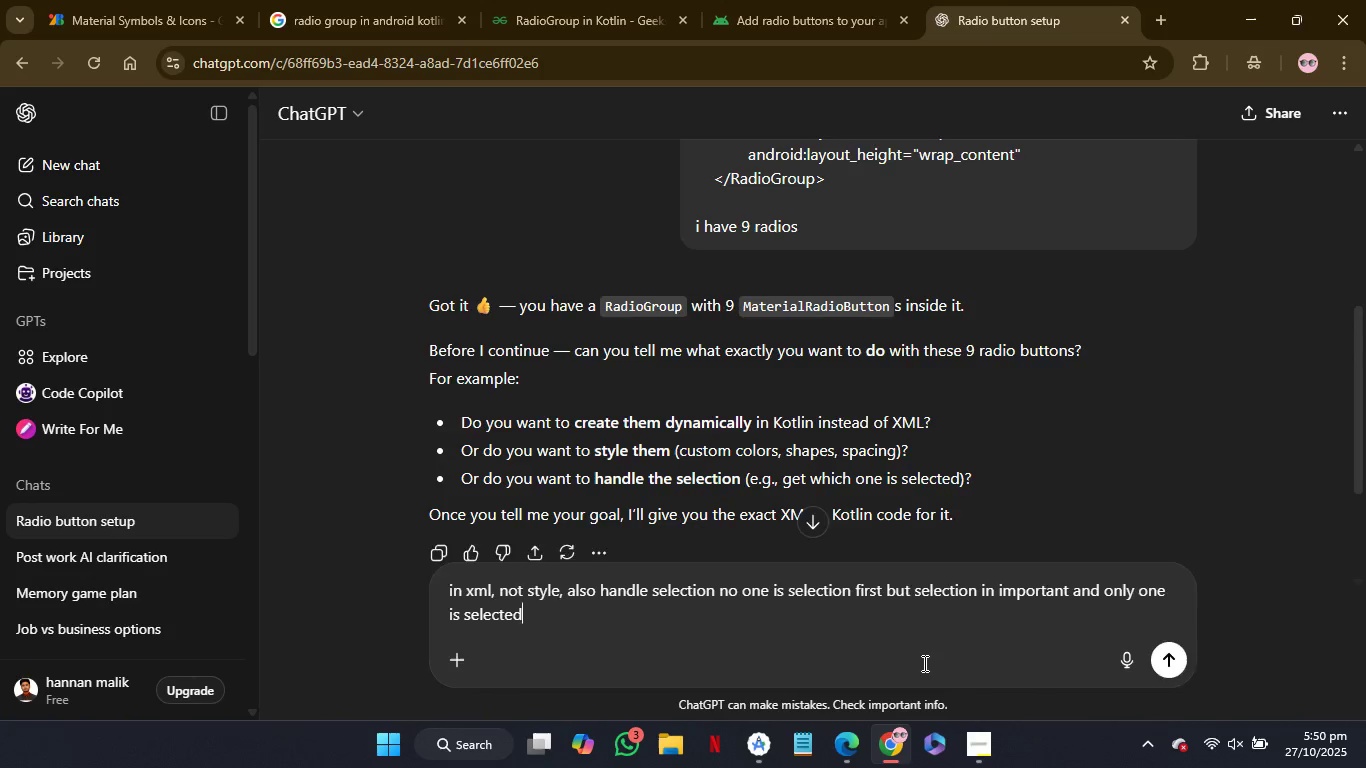 
key(Enter)
 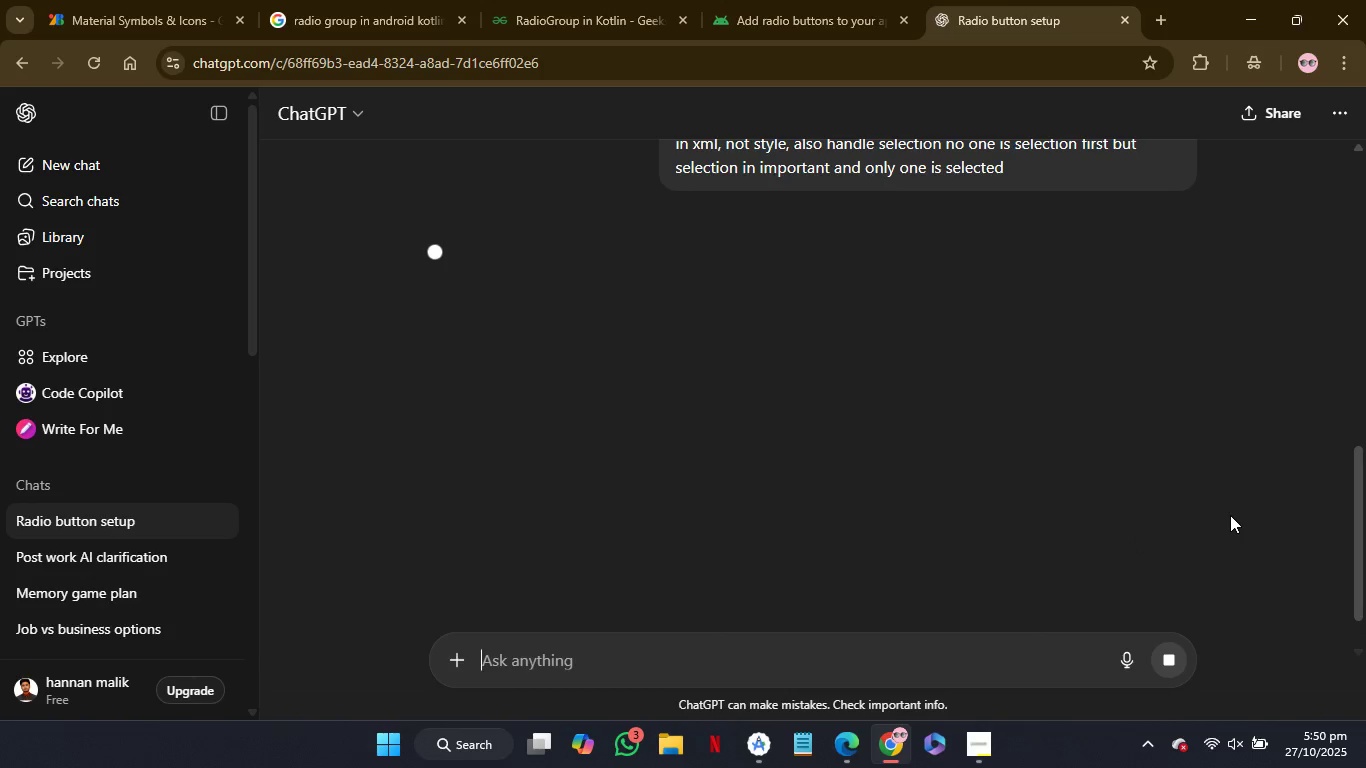 
wait(10.61)
 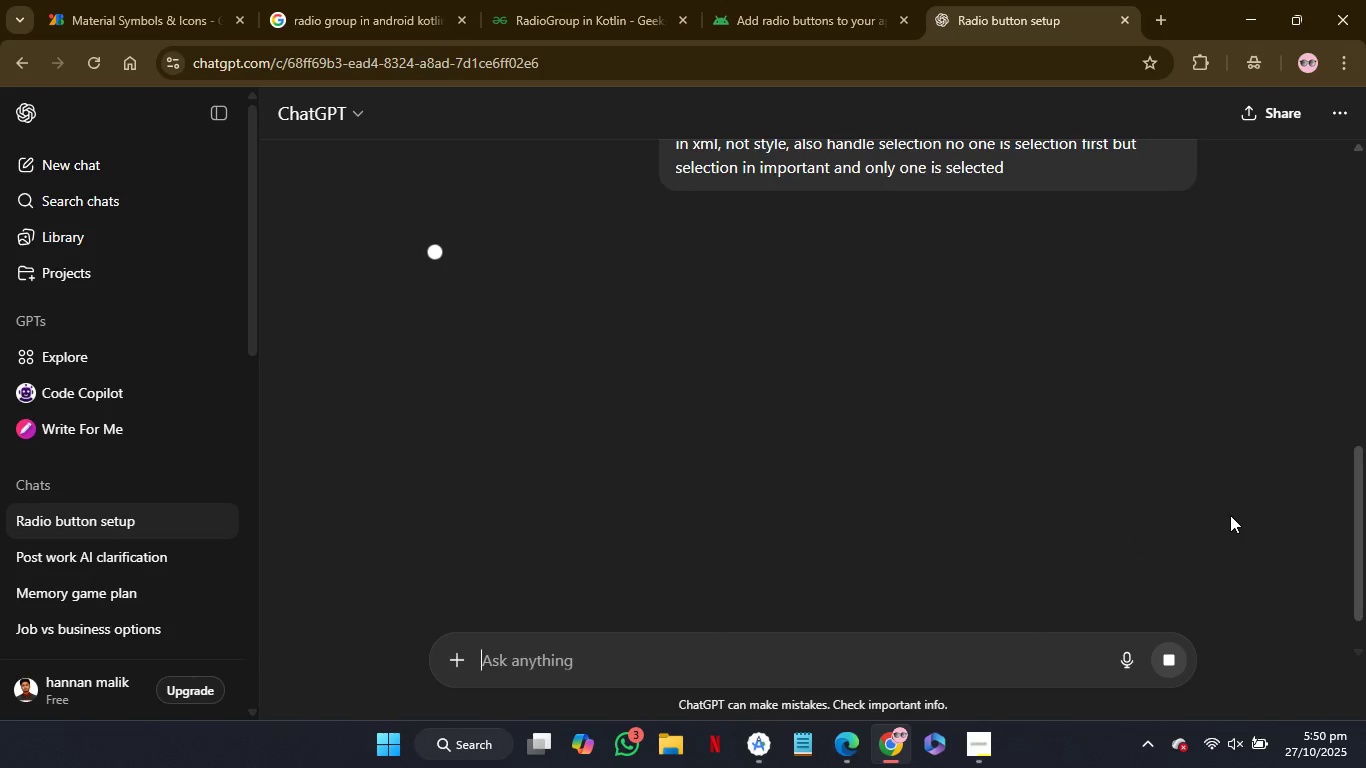 
left_click([1230, 515])
 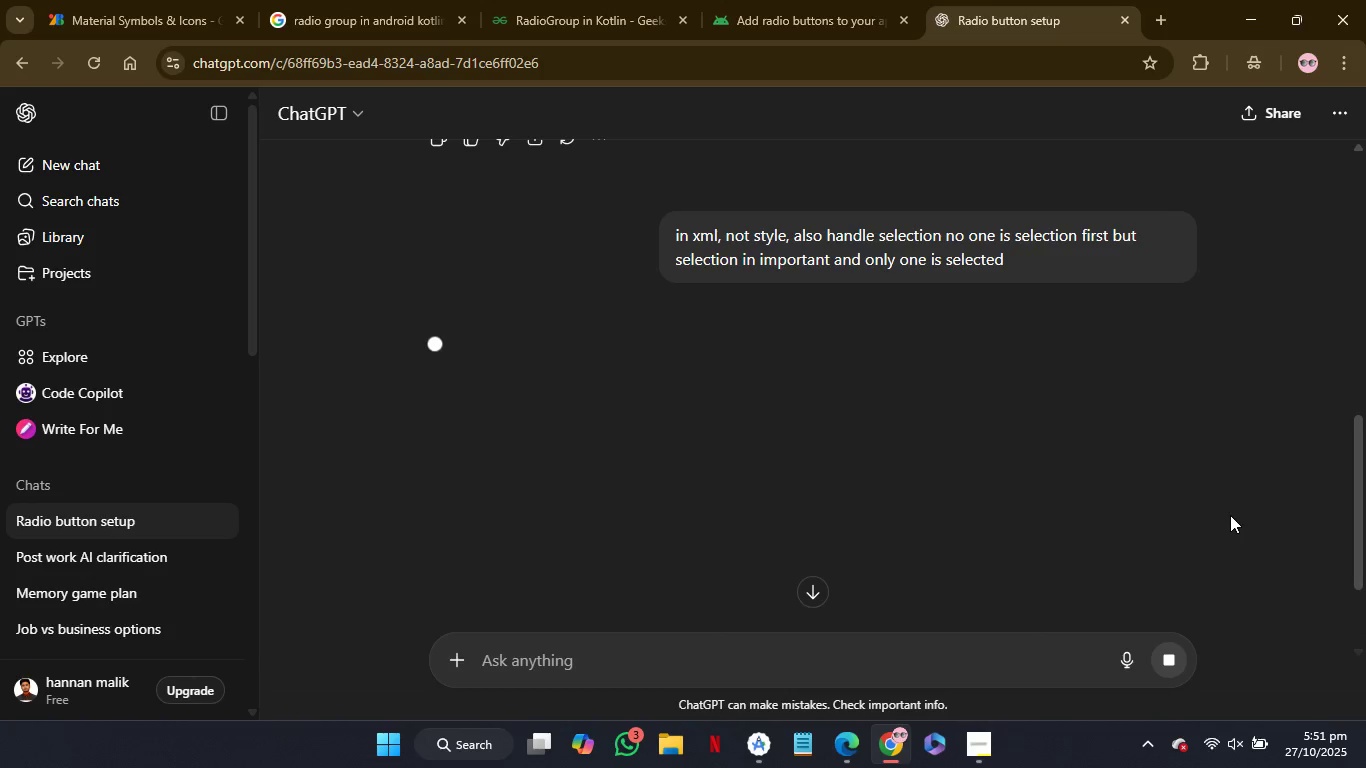 
wait(41.49)
 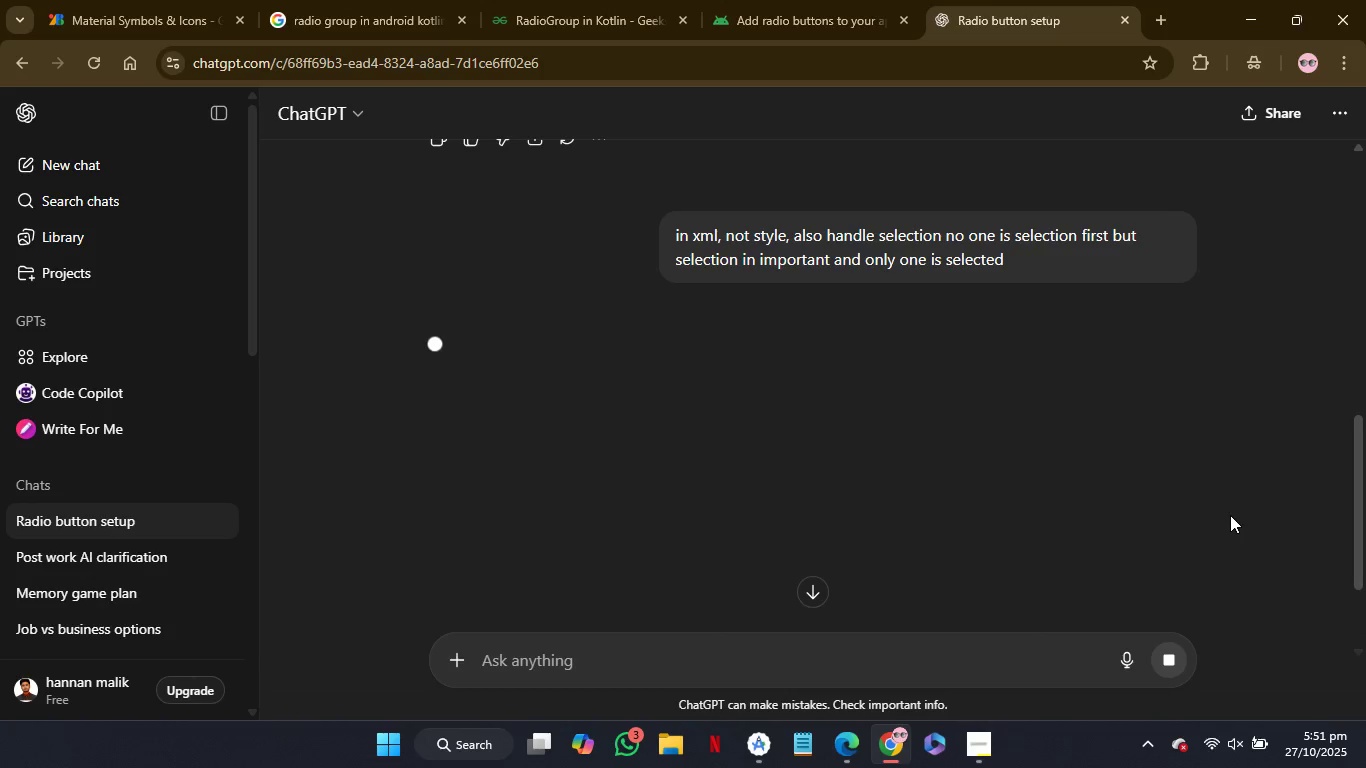 
left_click([974, 757])